 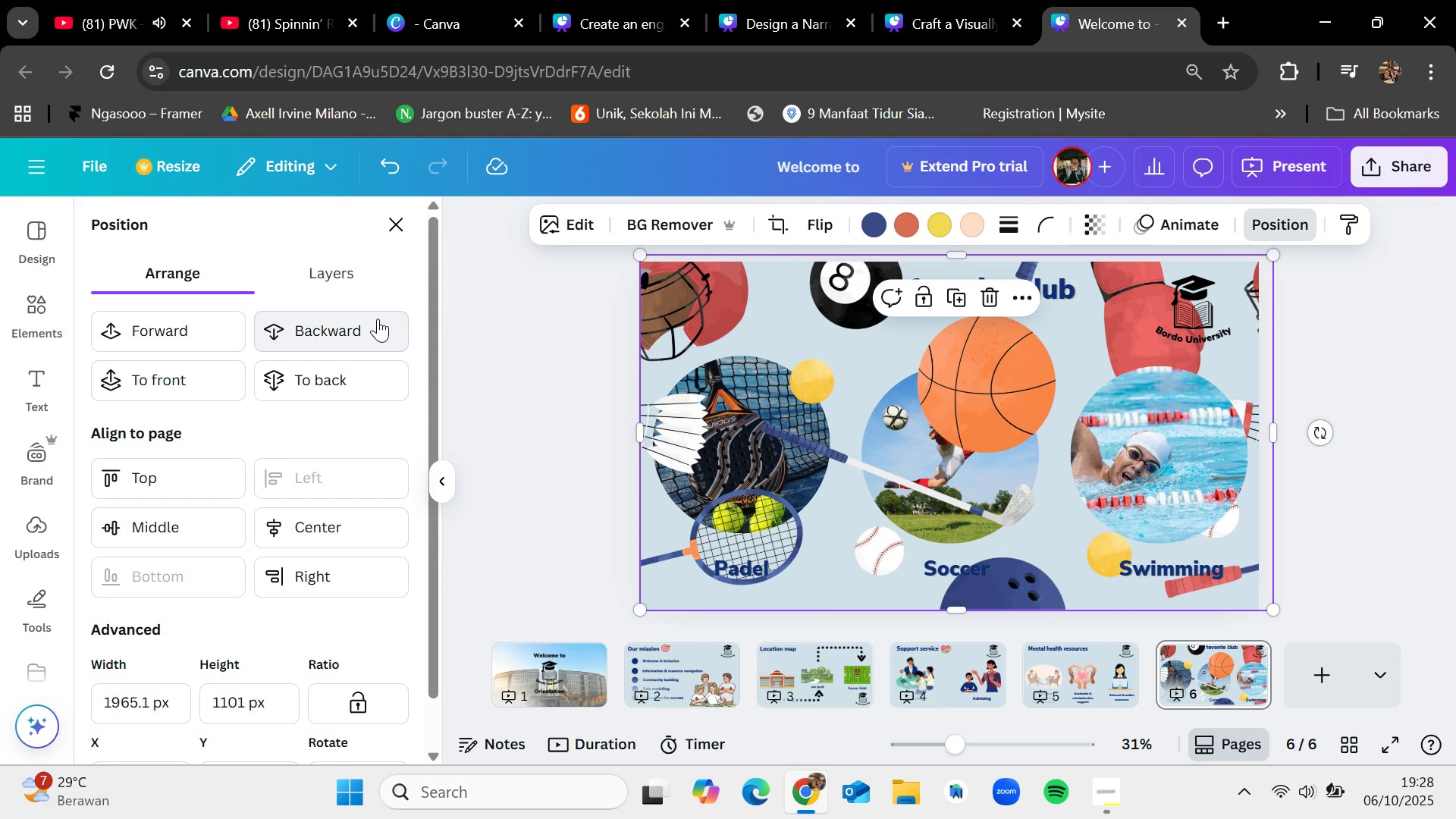 
left_click([378, 318])
 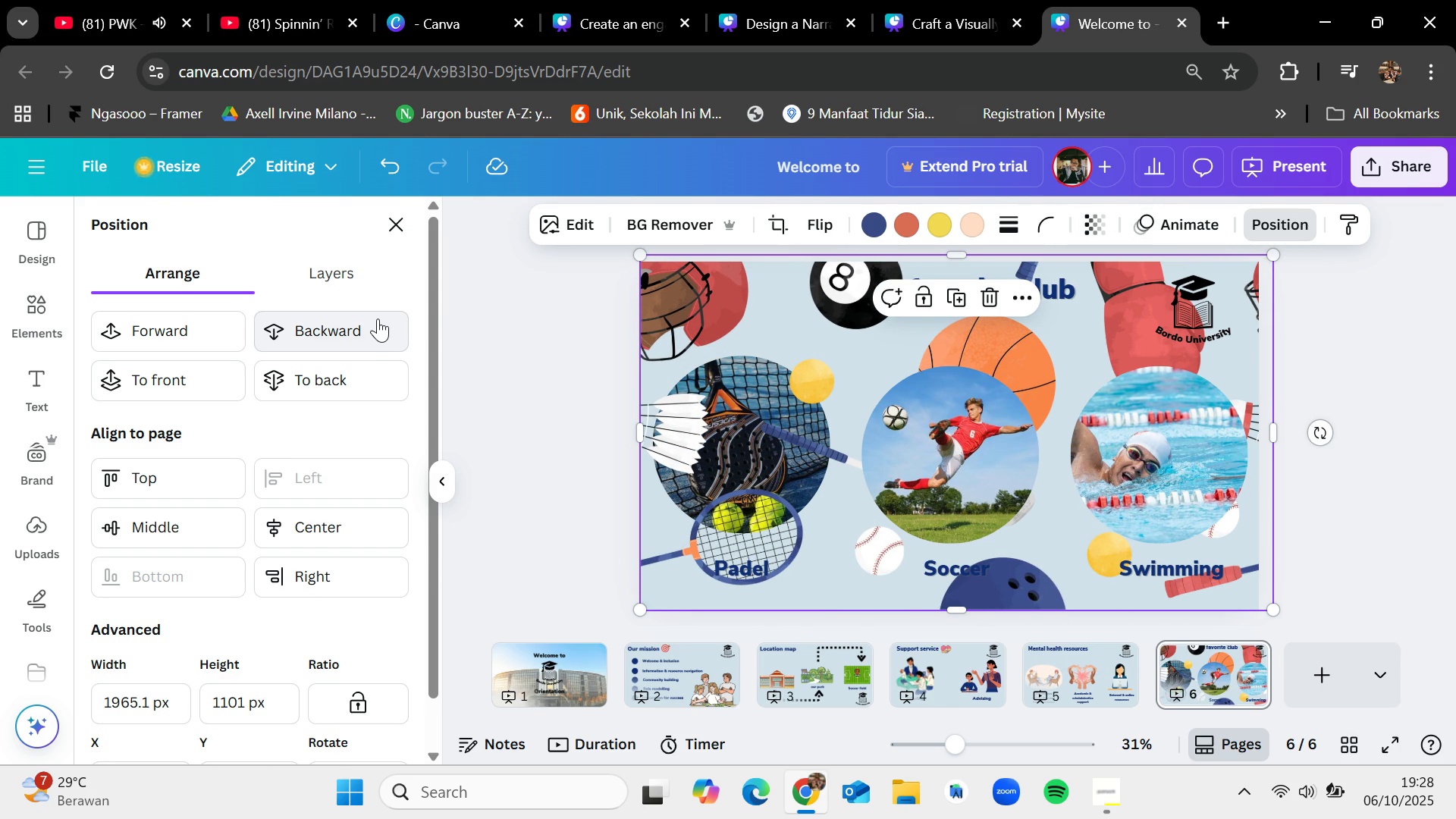 
left_click([378, 318])
 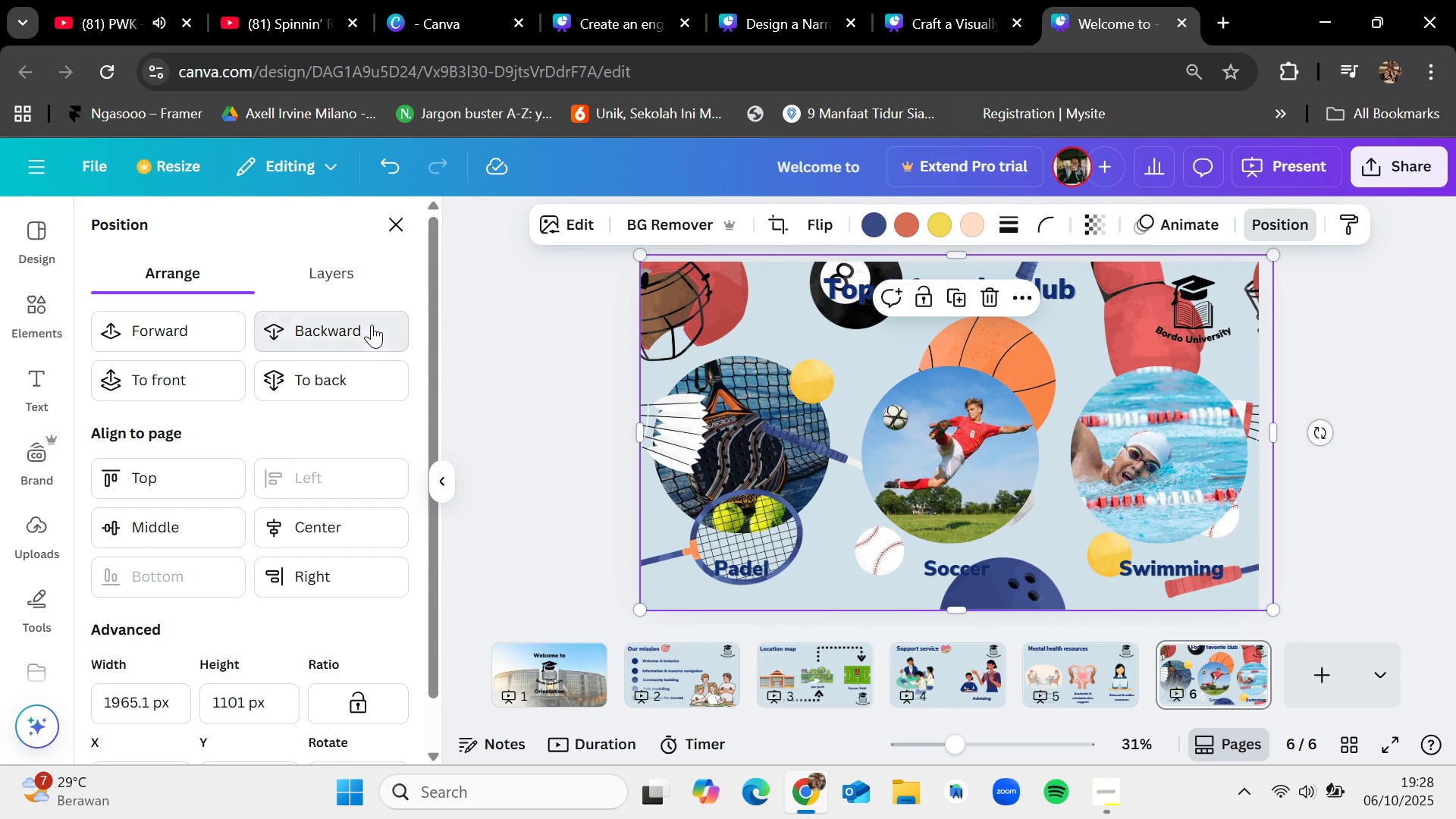 
double_click([372, 325])
 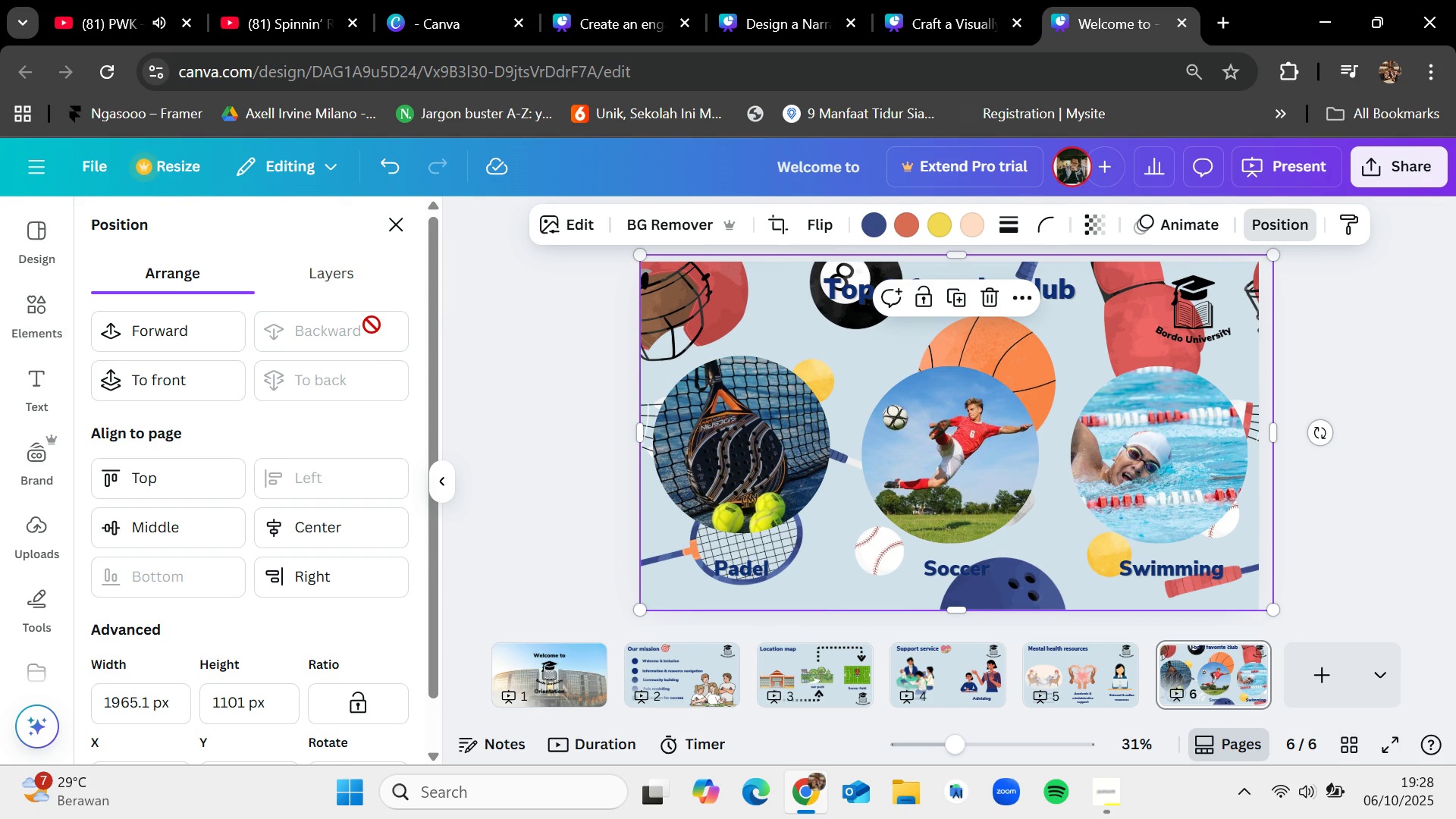 
left_click([372, 325])
 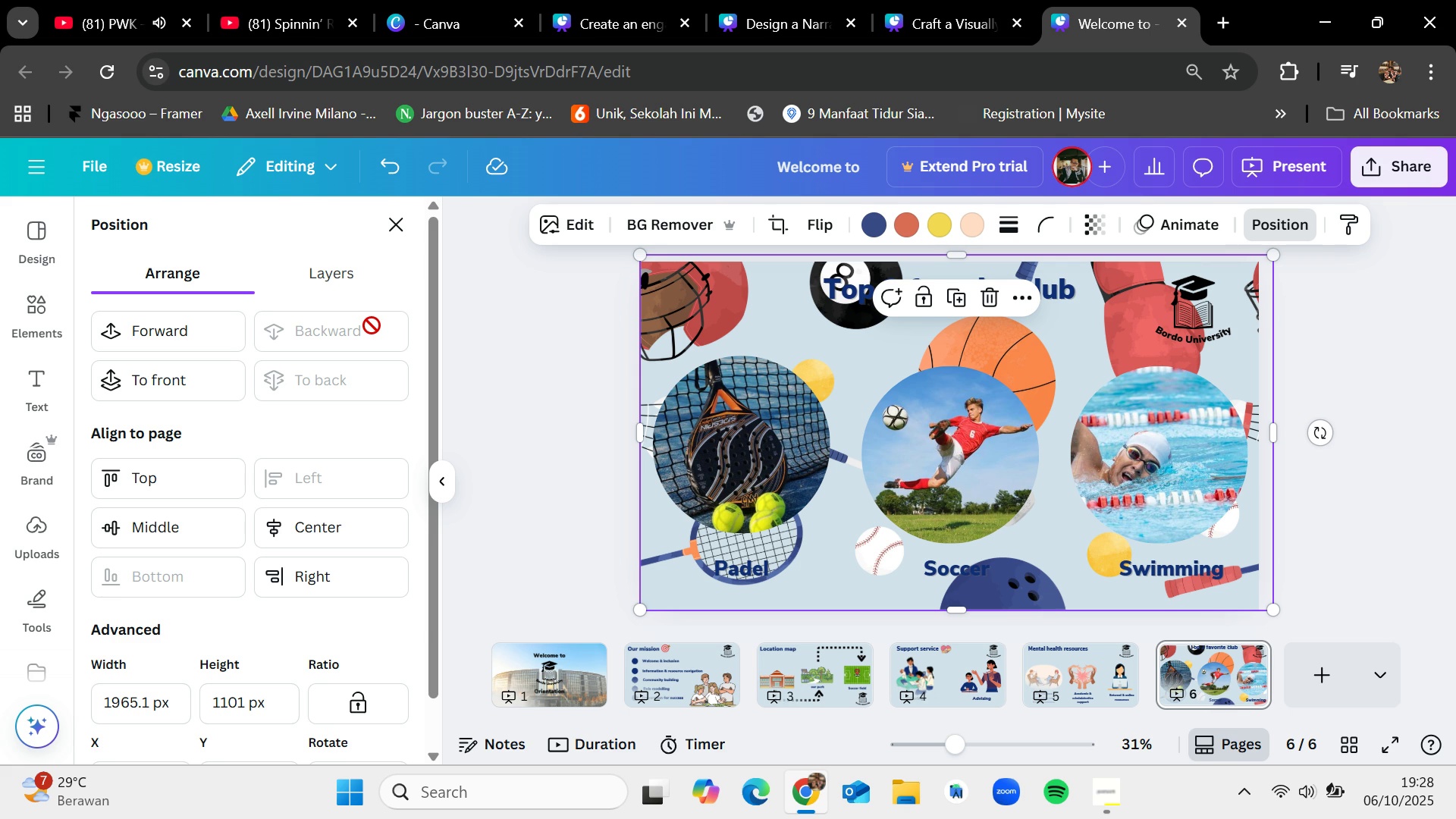 
left_click([372, 325])
 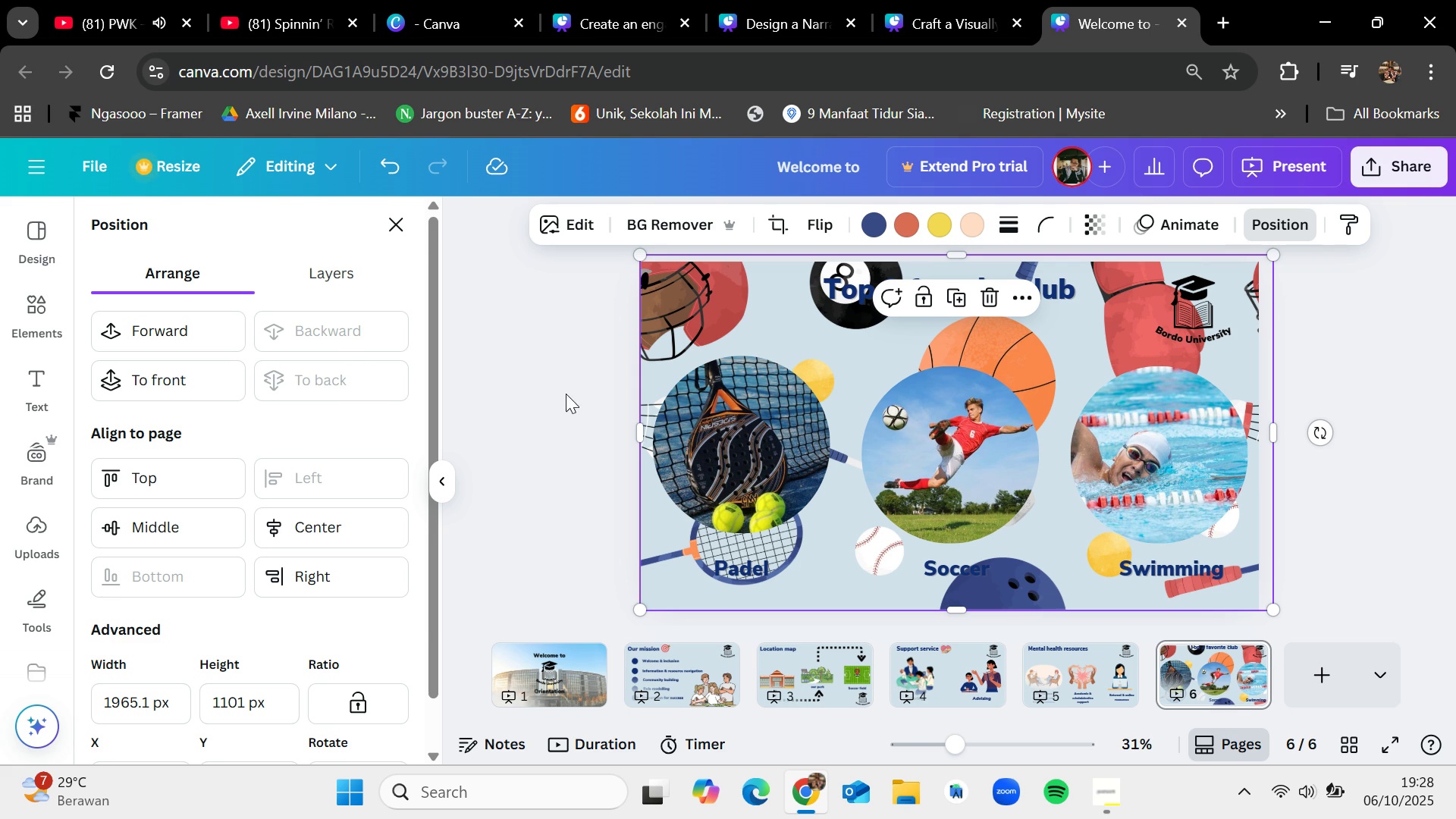 
left_click([563, 401])
 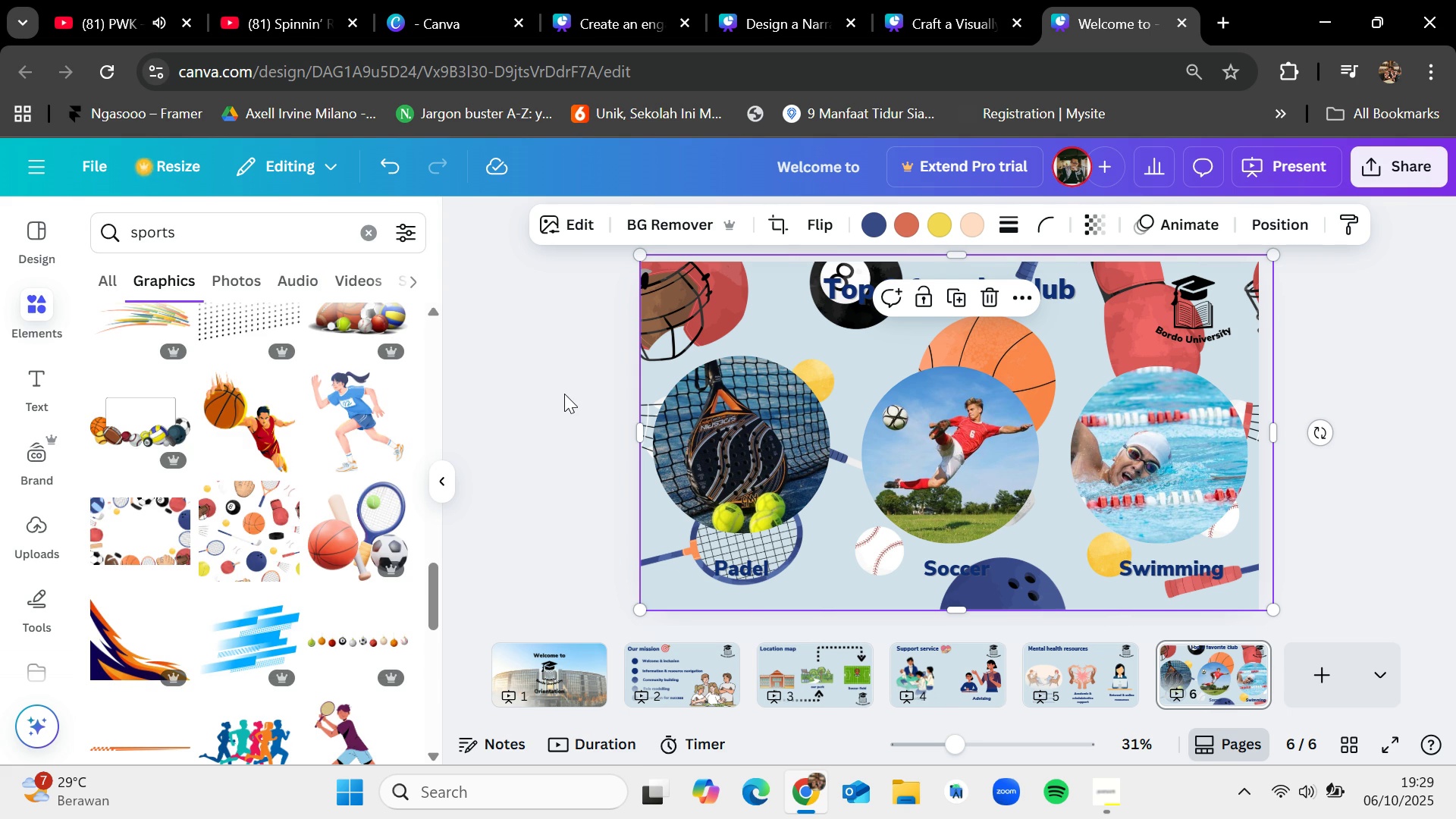 
left_click([564, 394])